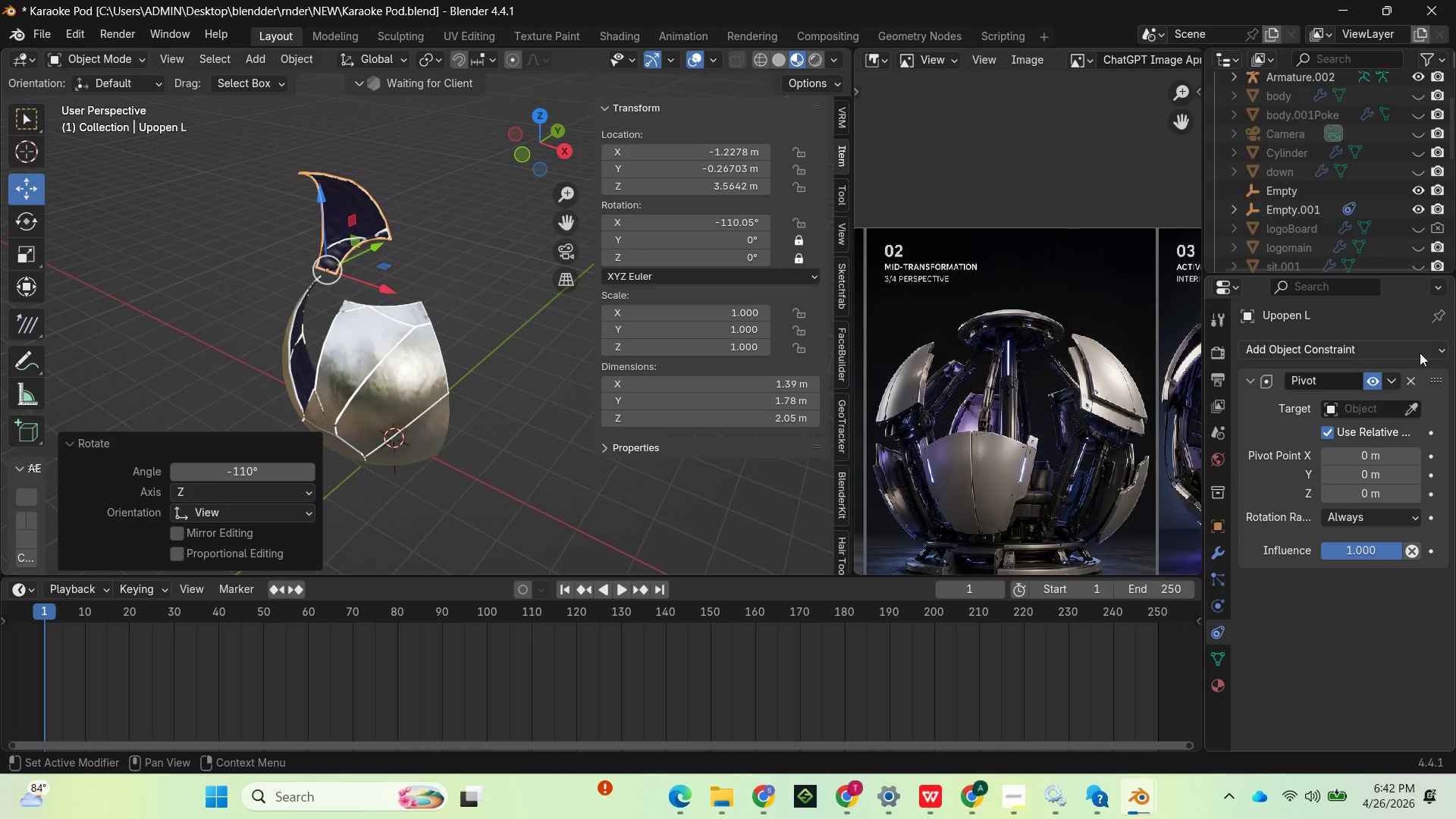 
left_click([1420, 353])
 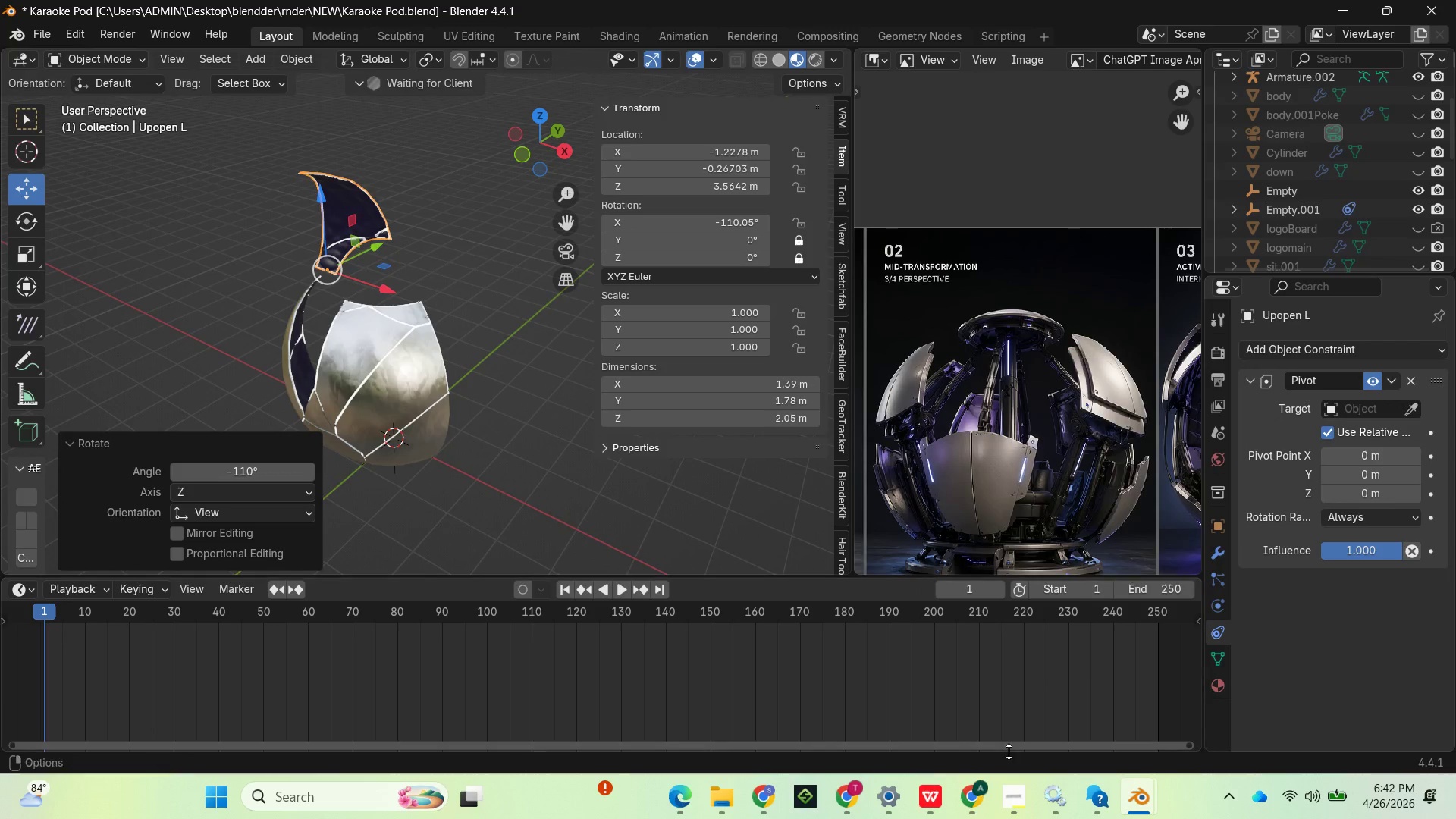 
left_click([1017, 792])